 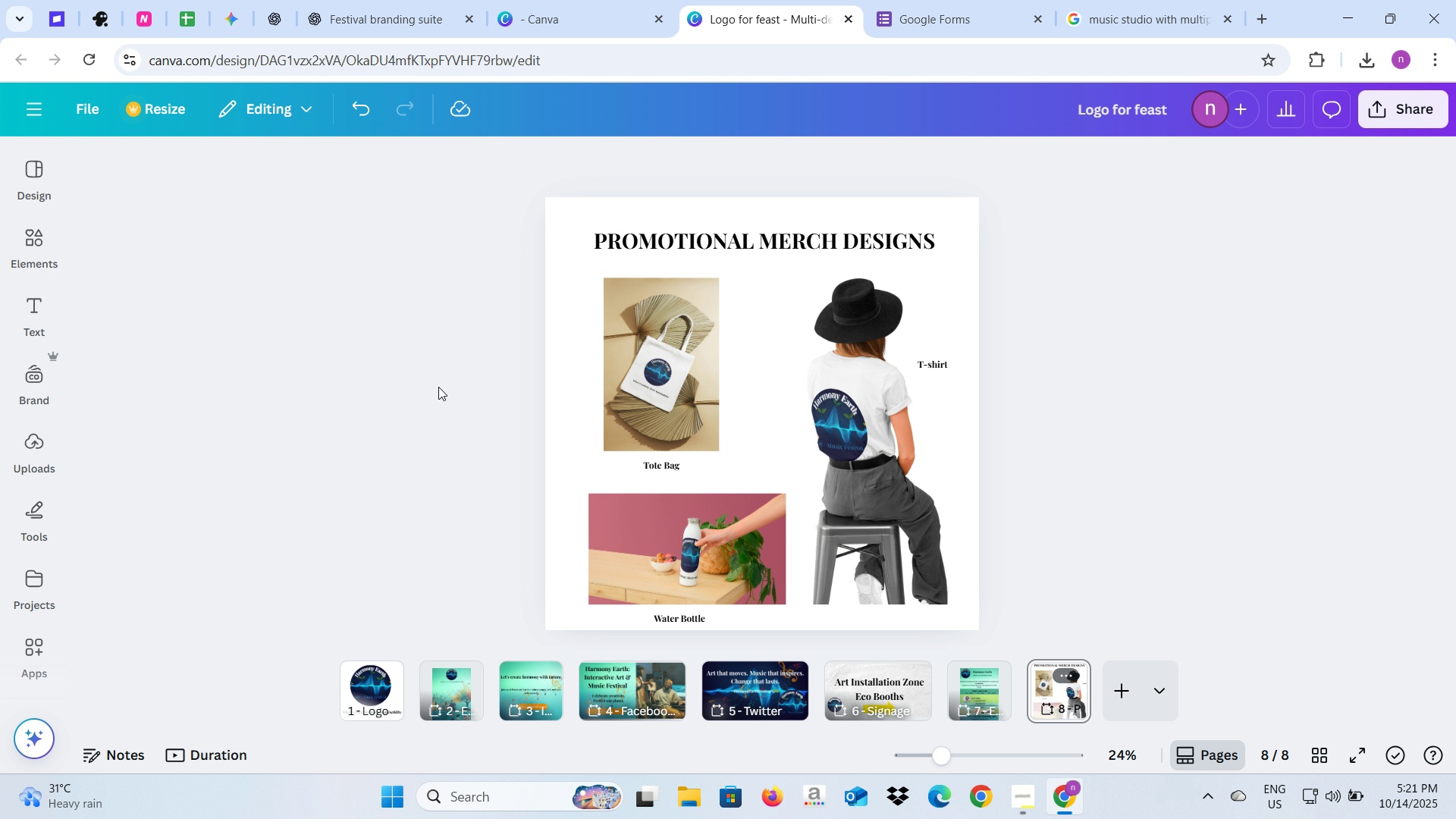 
key(Alt+Tab)
 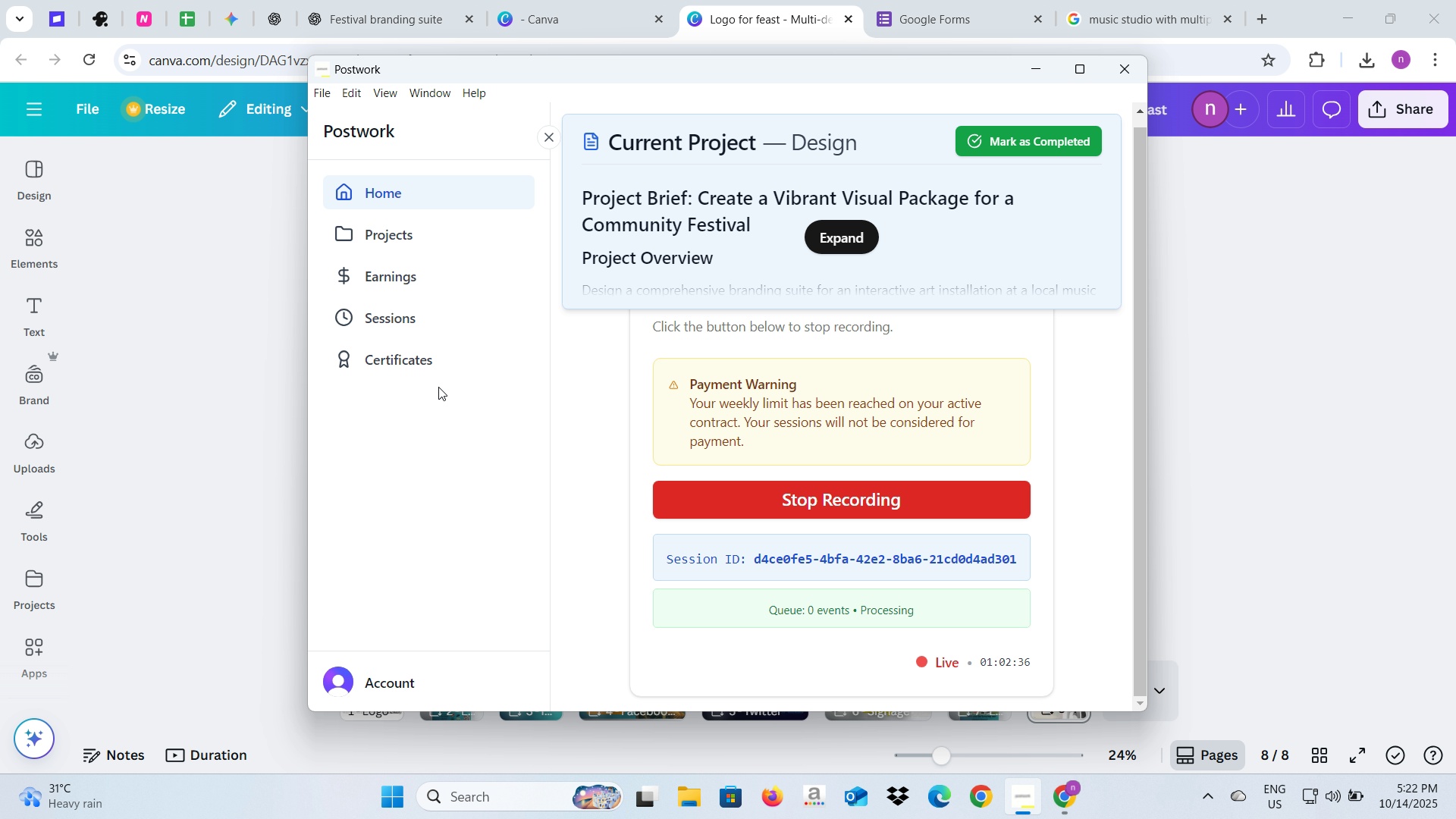 
wait(36.56)
 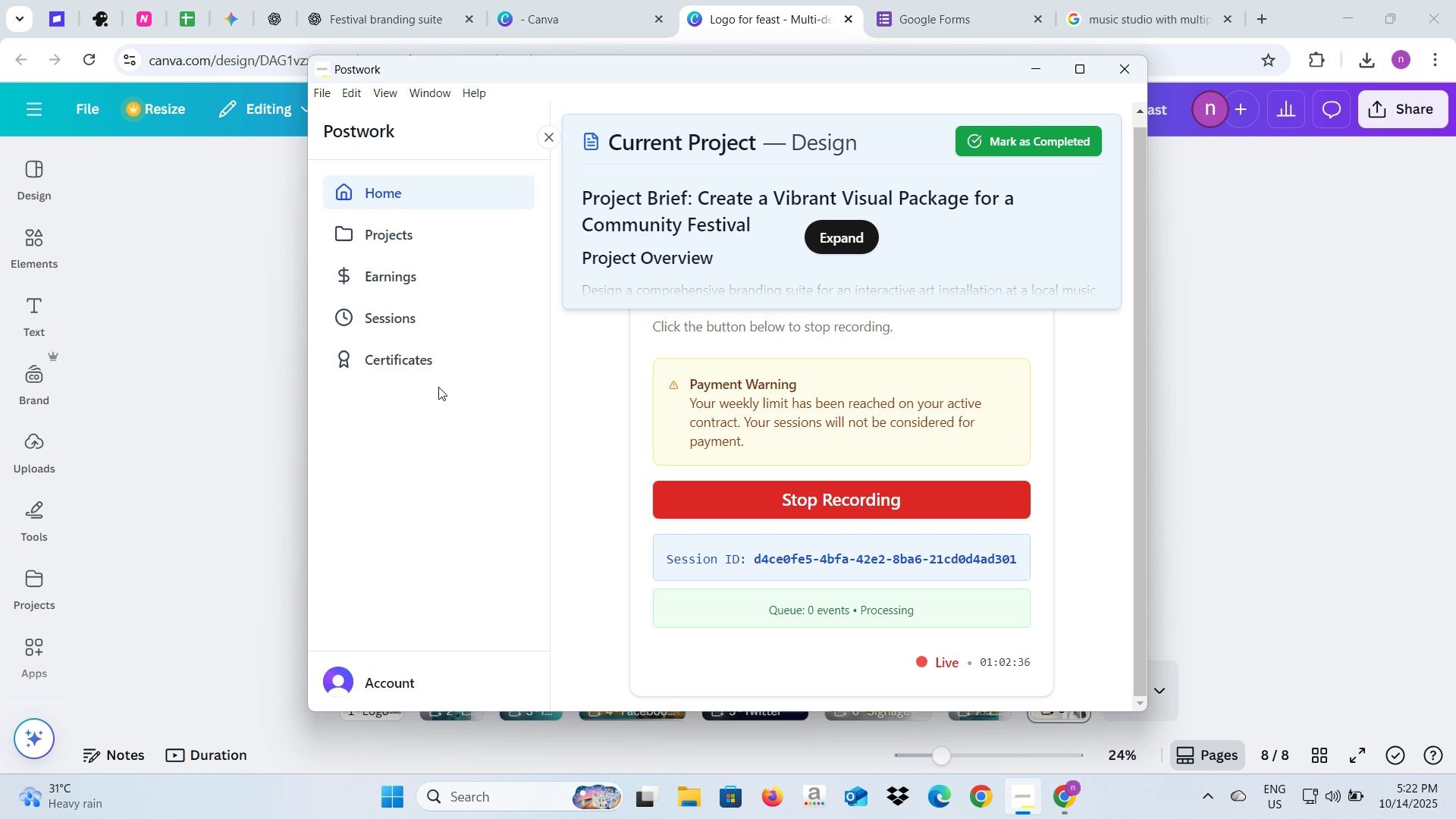 
left_click([252, 527])
 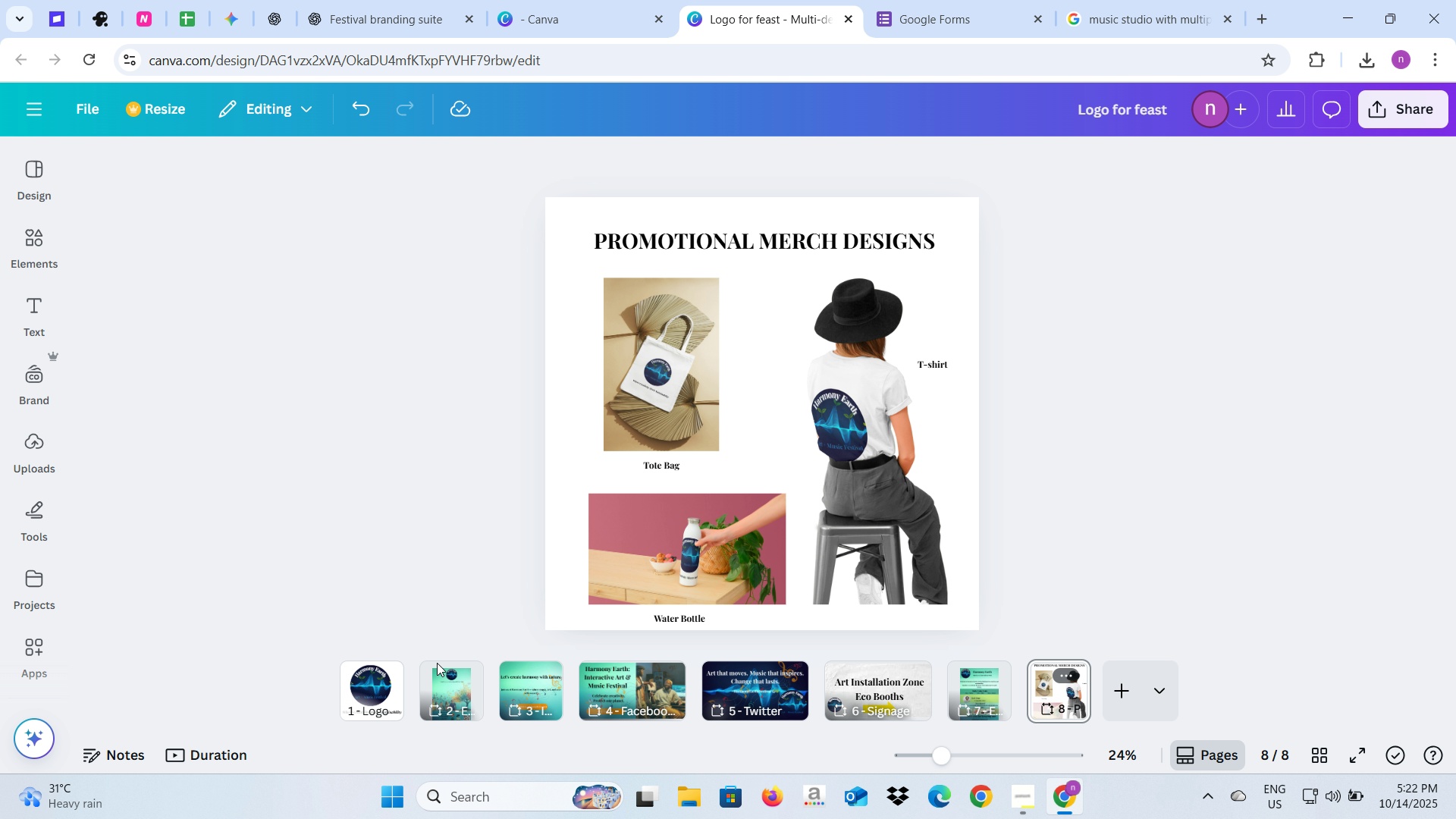 
left_click([384, 668])
 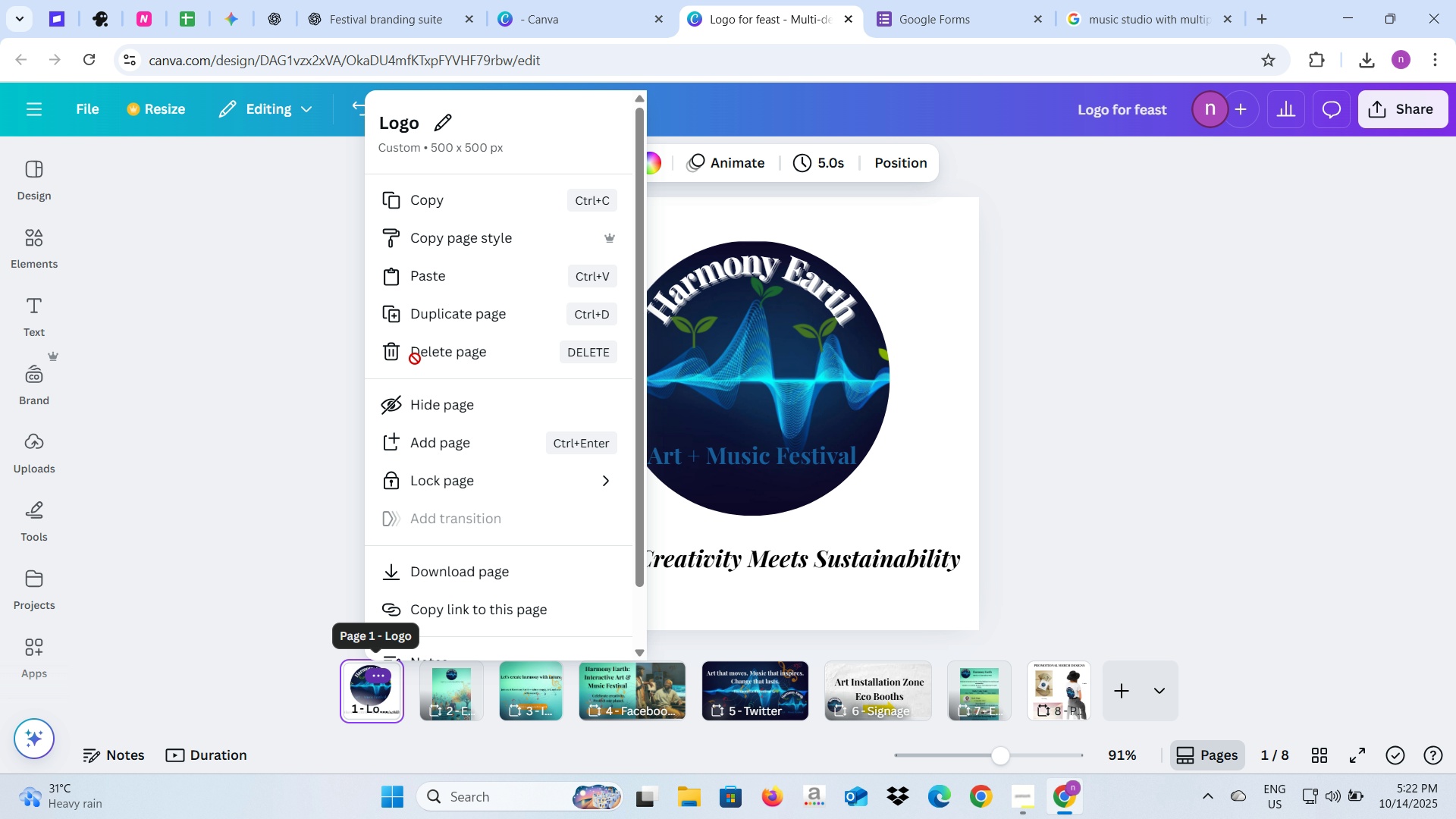 
left_click([251, 499])
 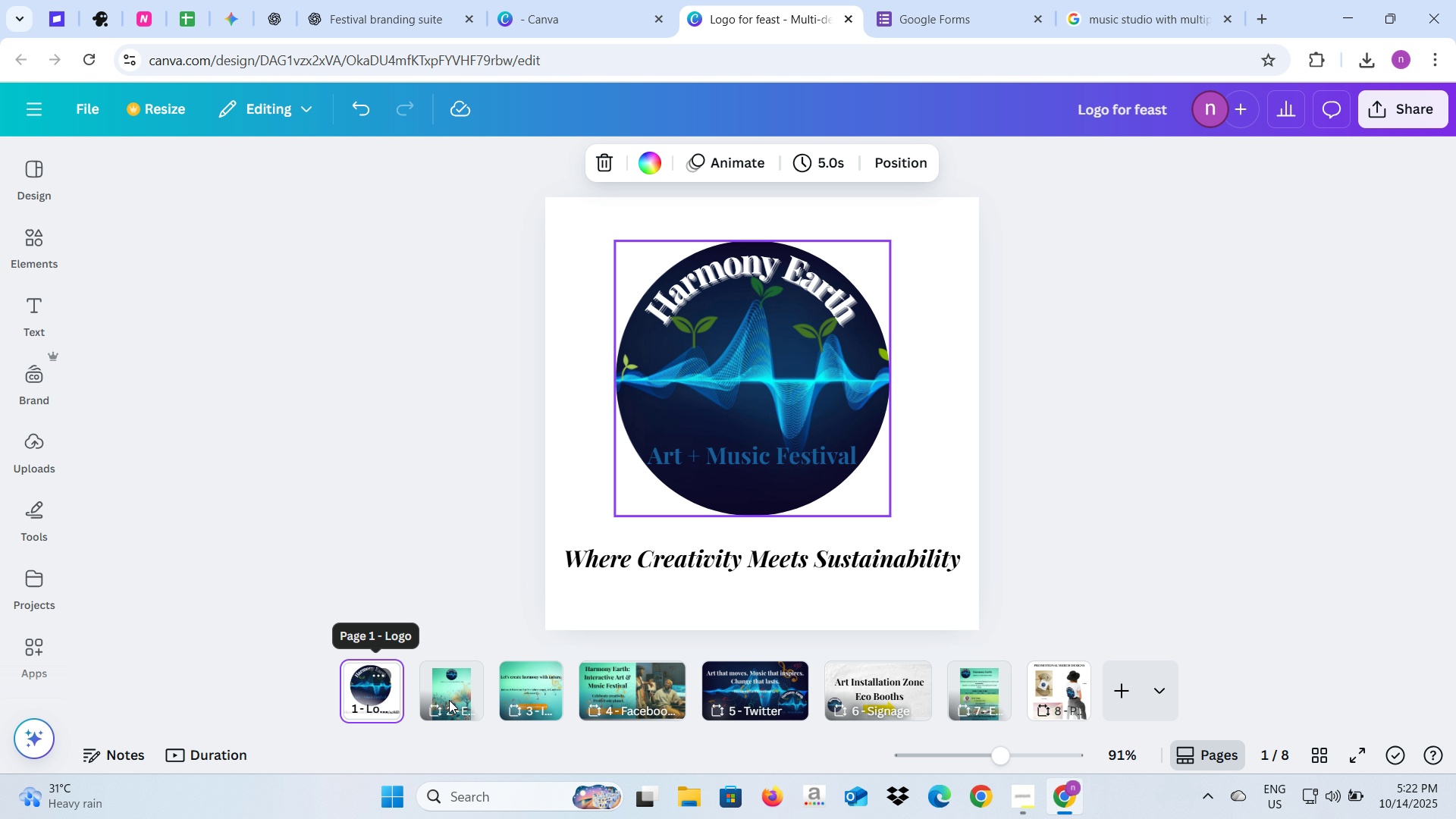 
left_click([449, 700])
 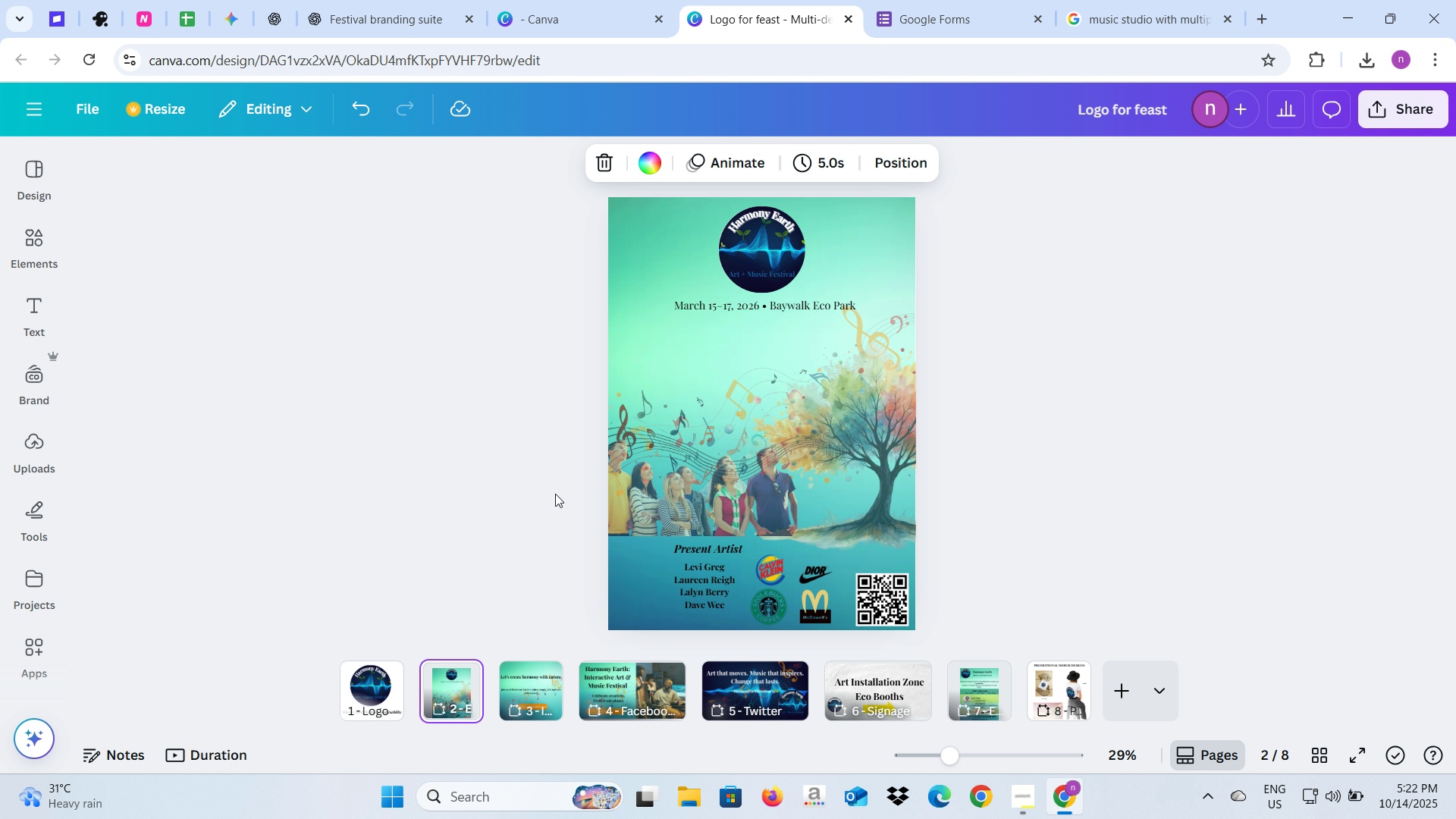 
wait(5.26)
 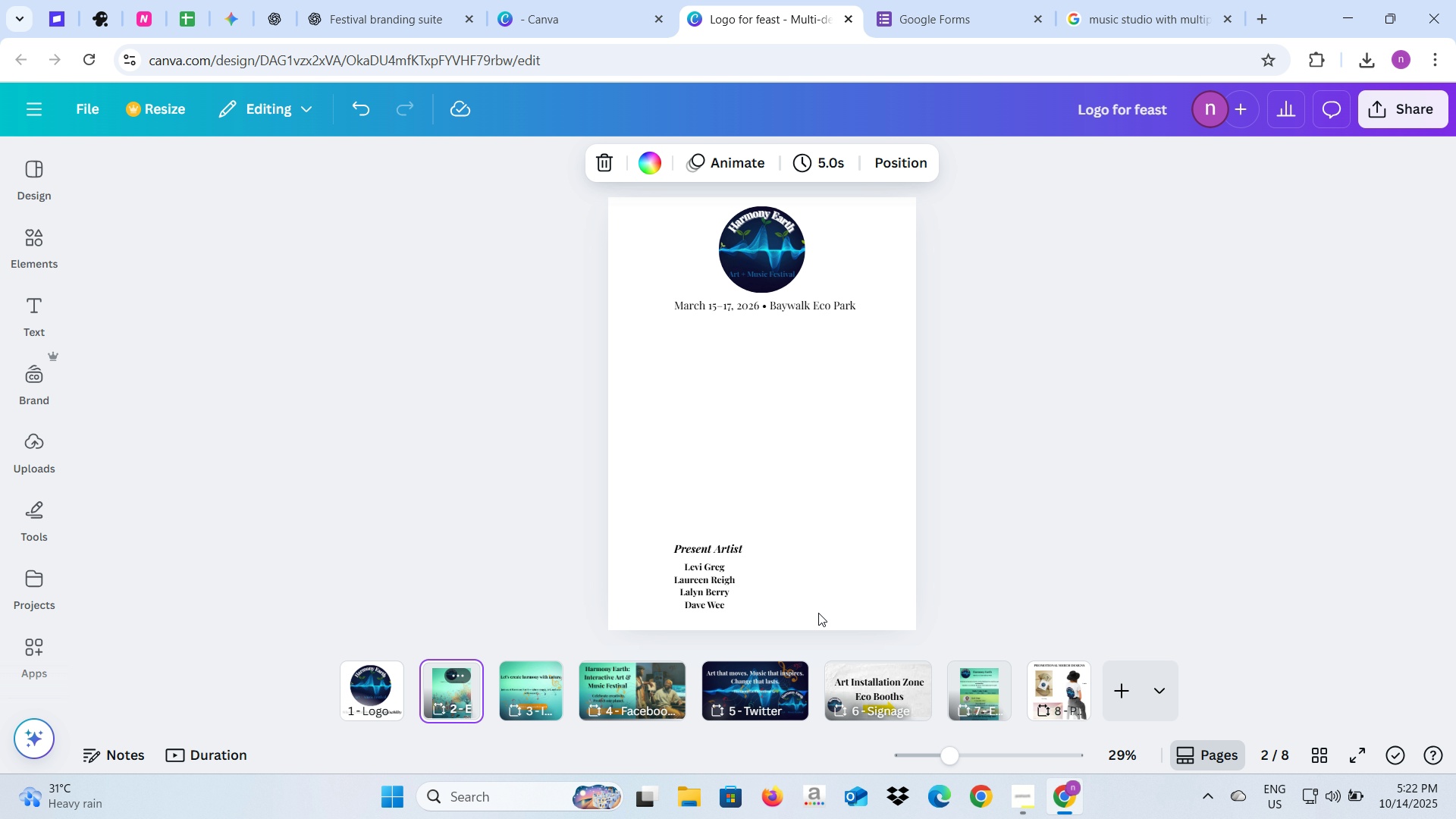 
left_click([721, 429])
 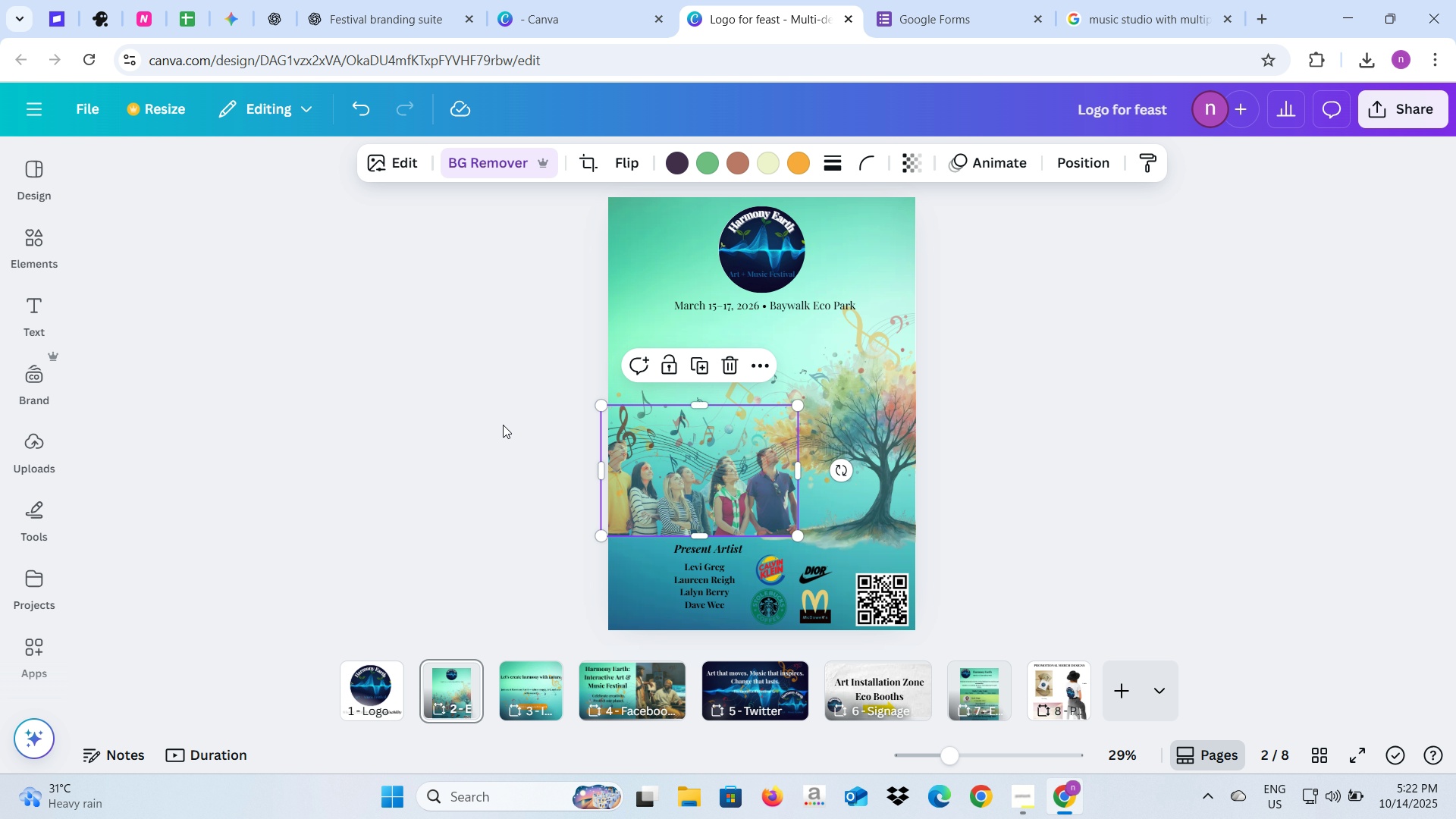 
left_click([503, 425])
 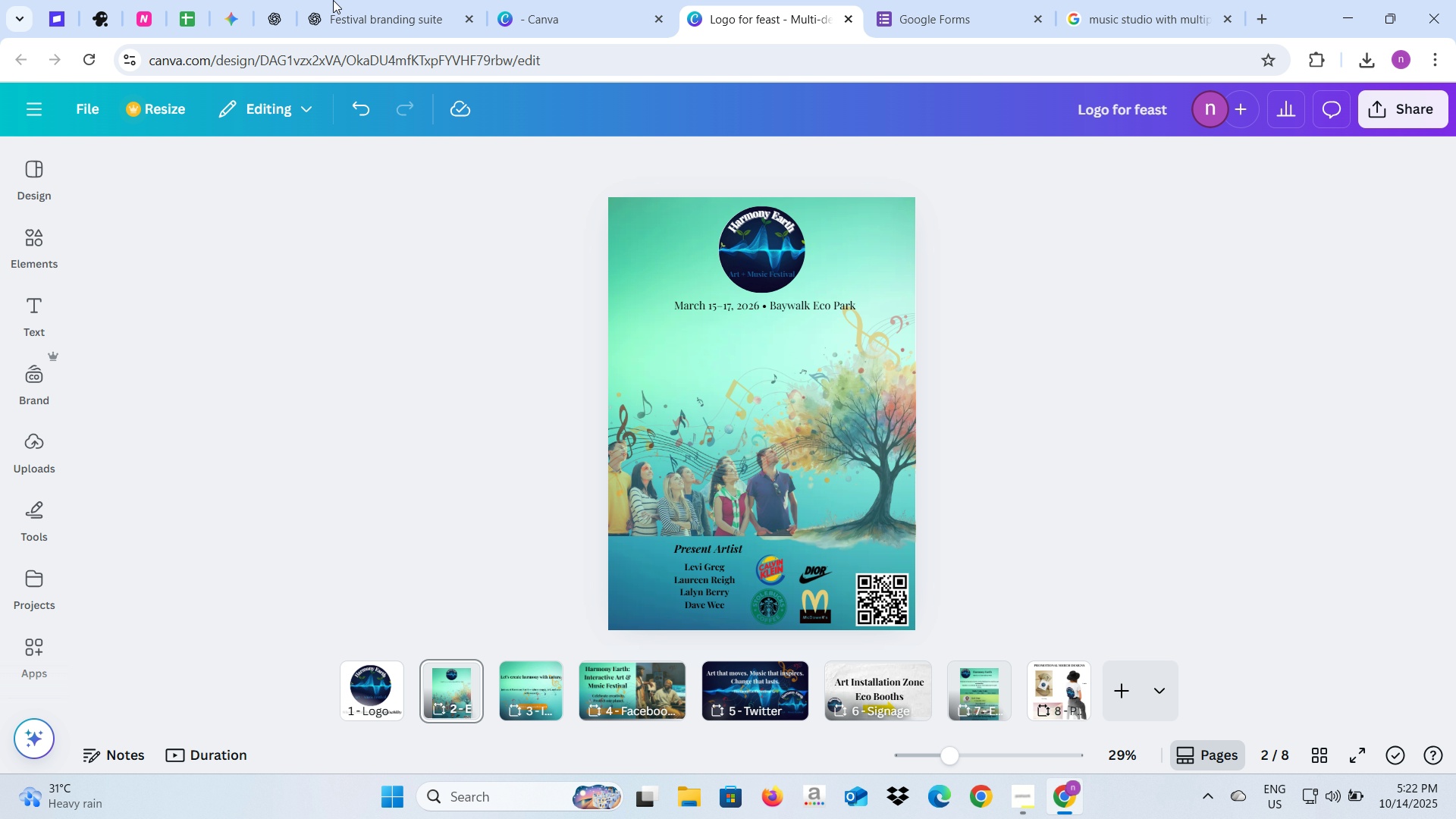 
left_click([332, 0])
 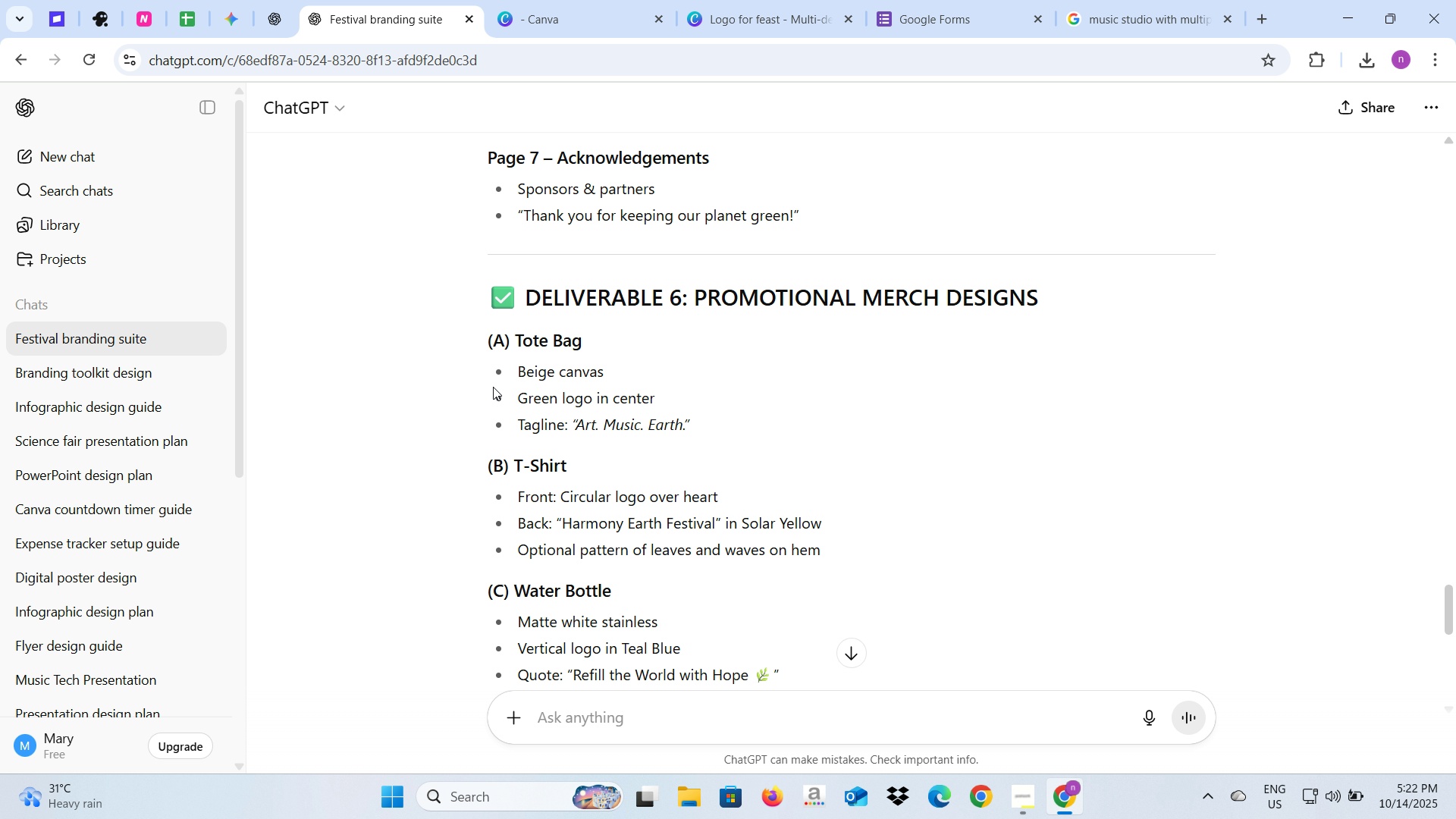 
scroll: coordinate [493, 387], scroll_direction: up, amount: 9.0
 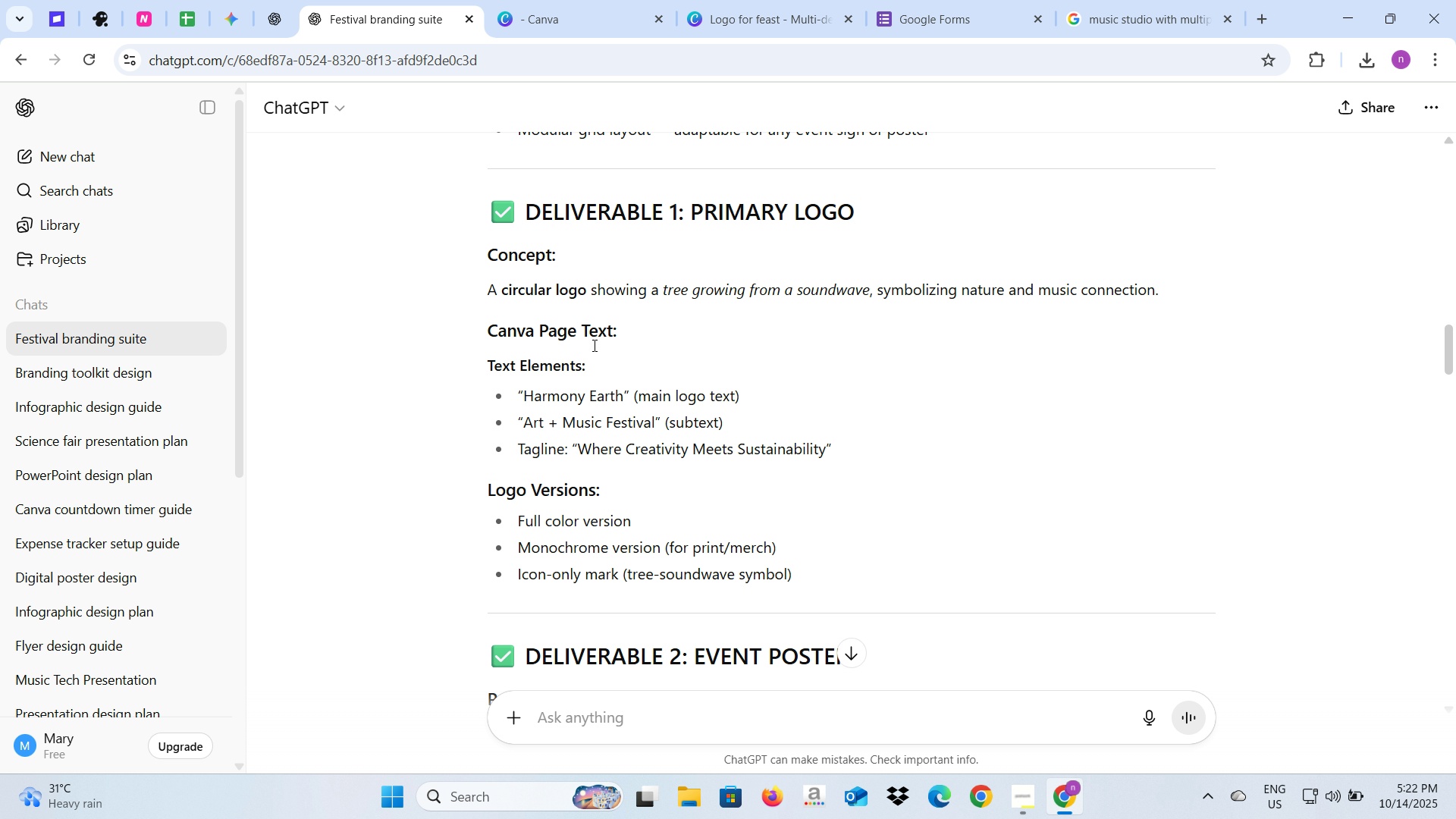 
scroll: coordinate [560, 516], scroll_direction: down, amount: 5.0
 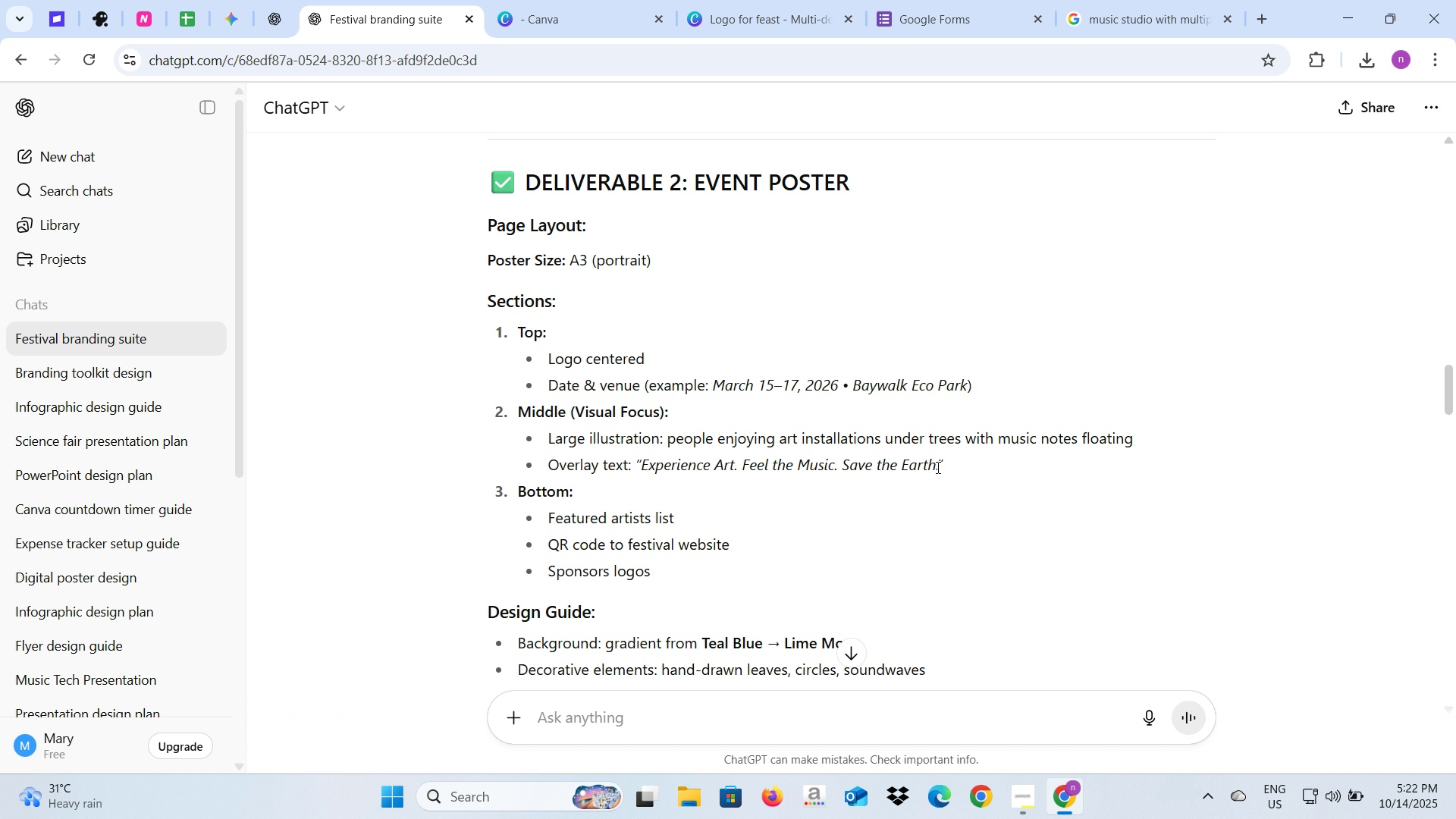 
wait(5.21)
 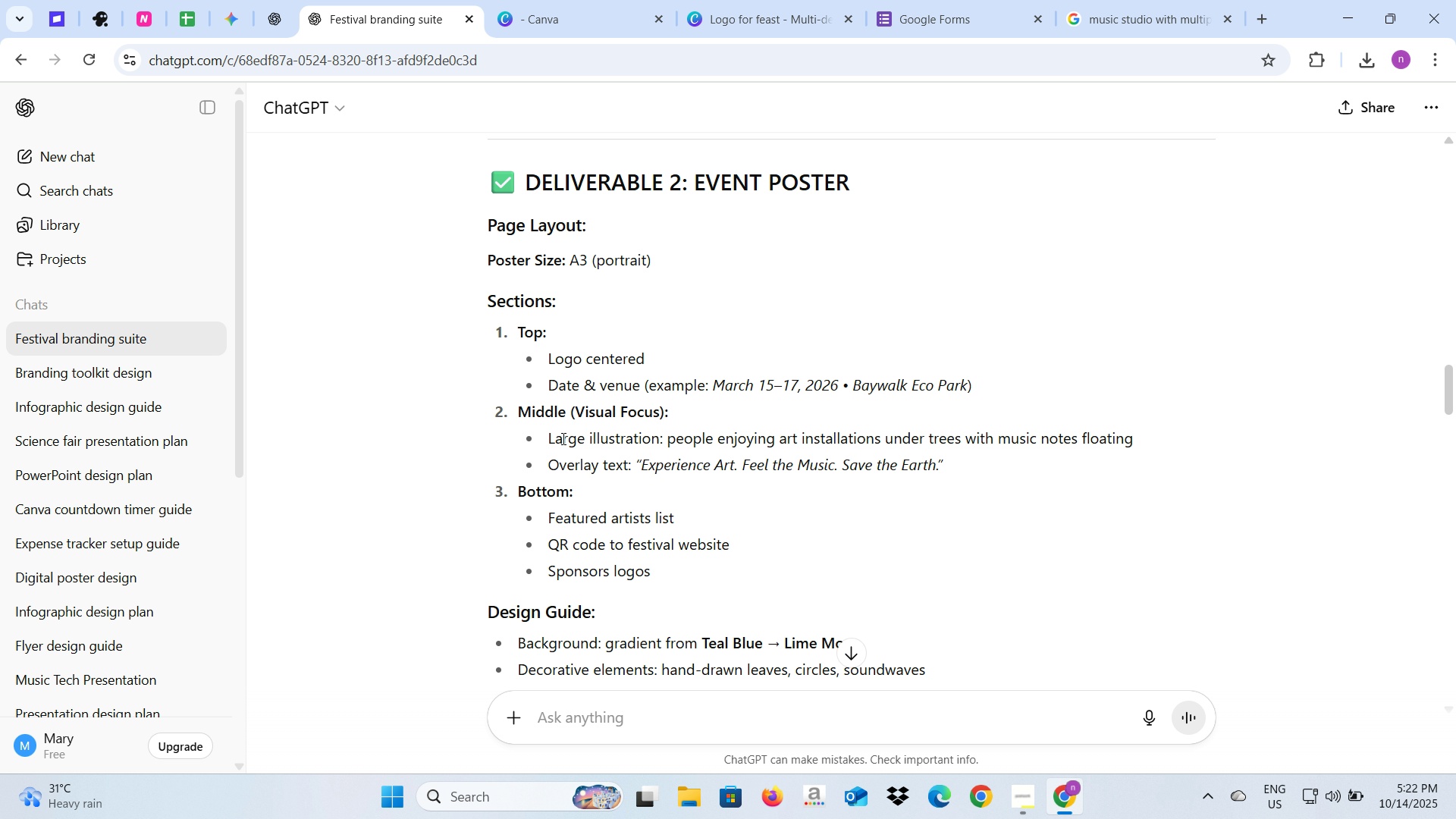 
key(Control+C)
 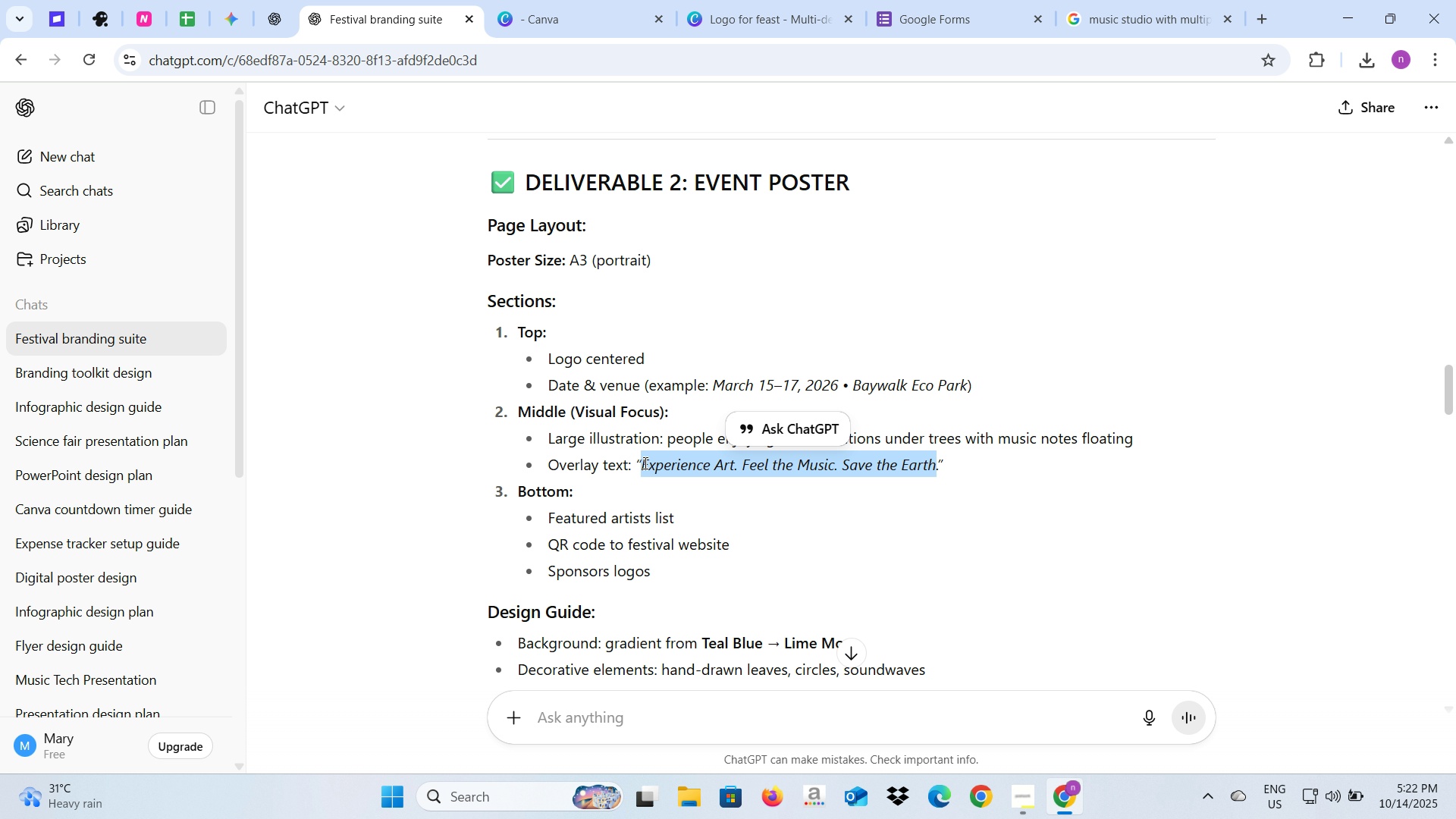 
key(Control+C)
 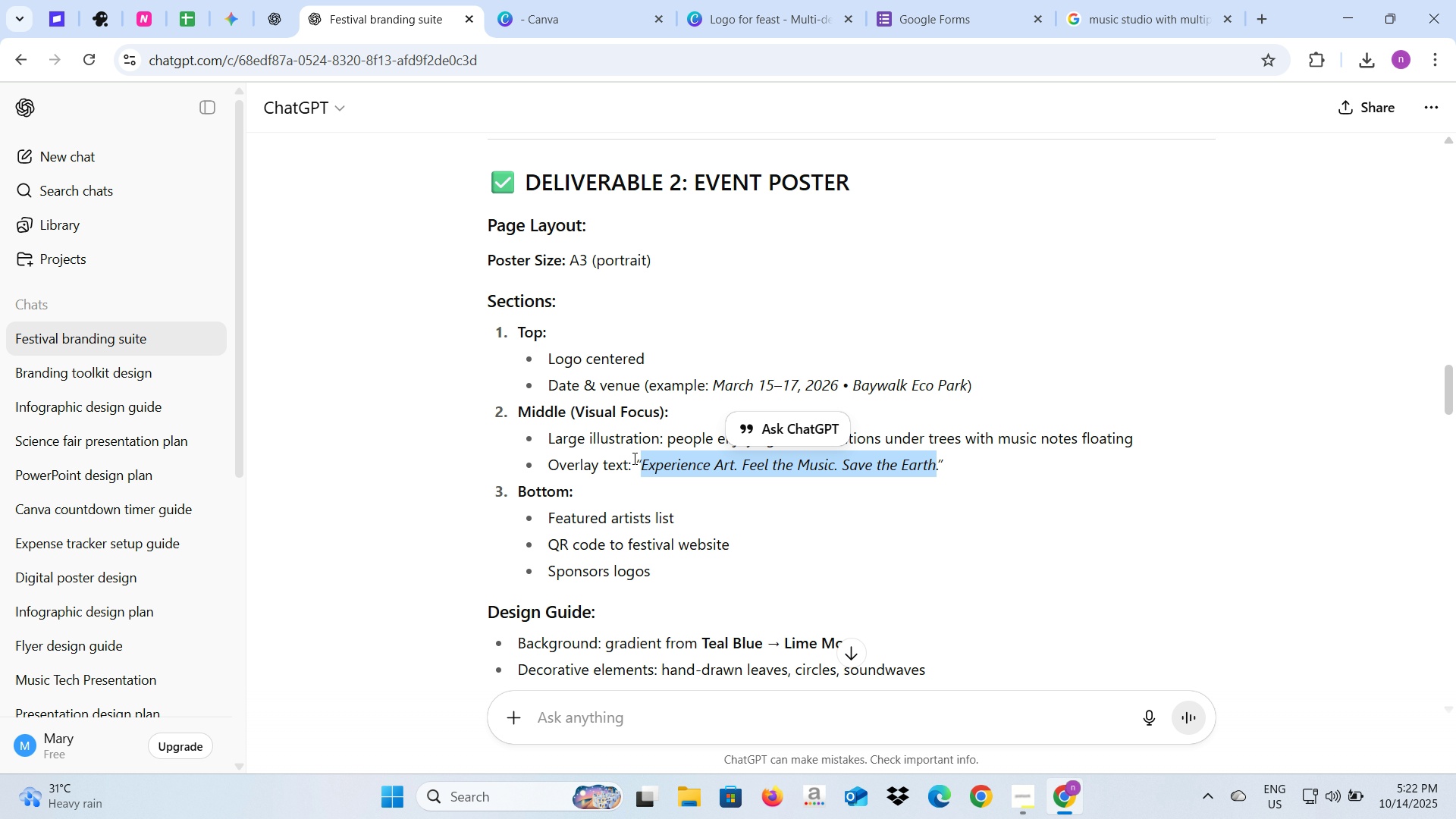 
key(Alt+AltLeft)
 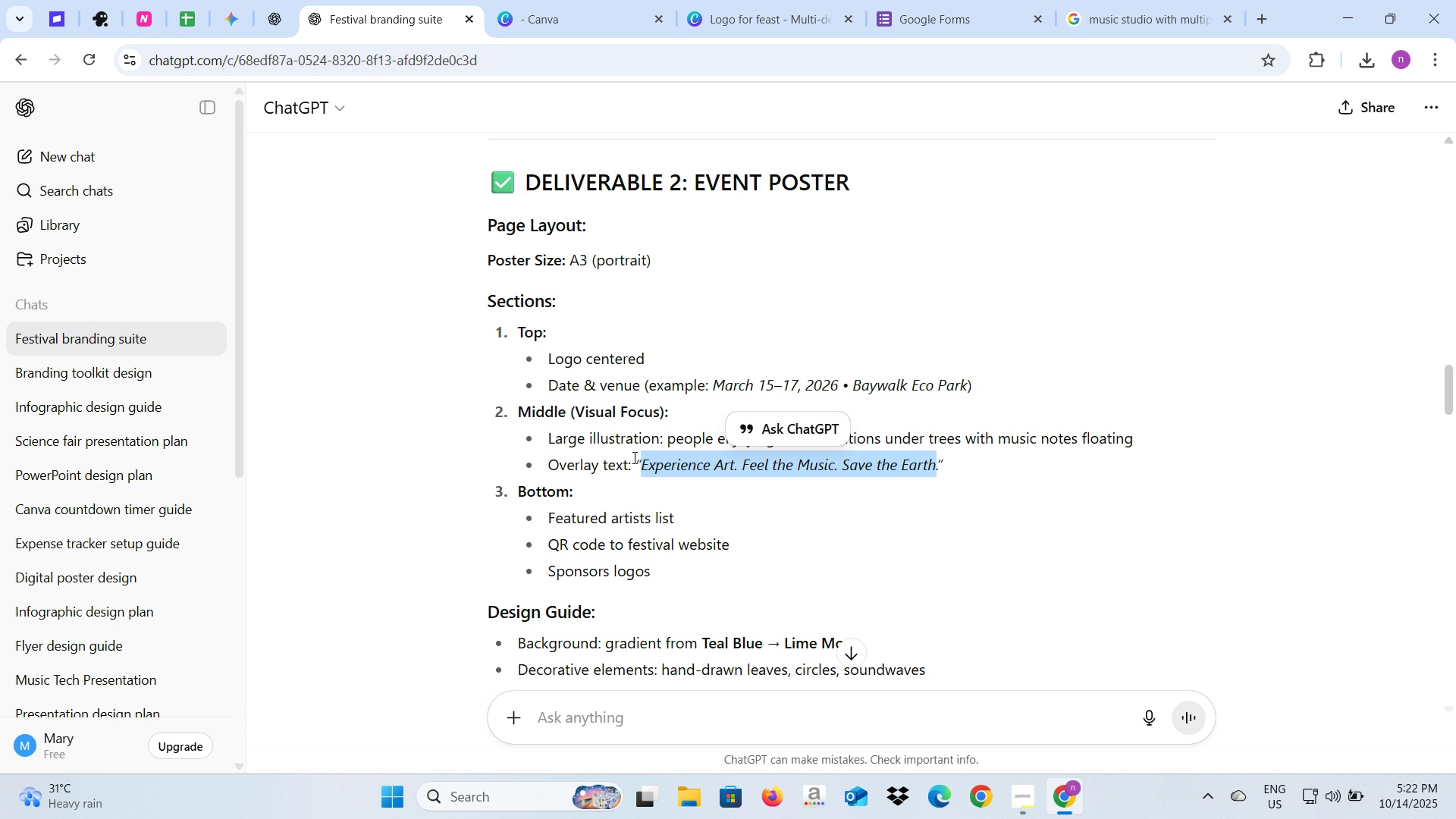 
key(Alt+Tab)